 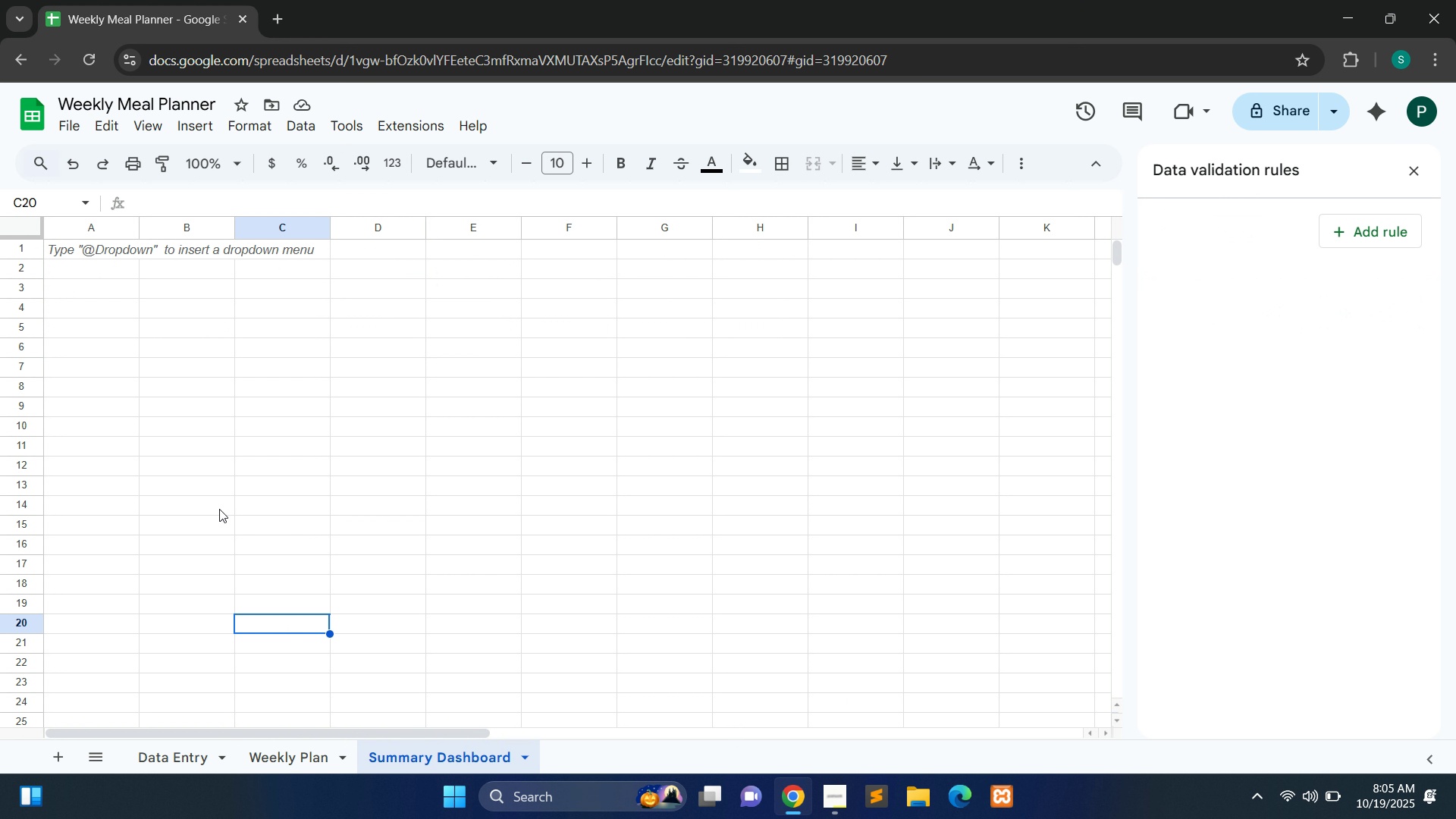 
double_click([112, 259])
 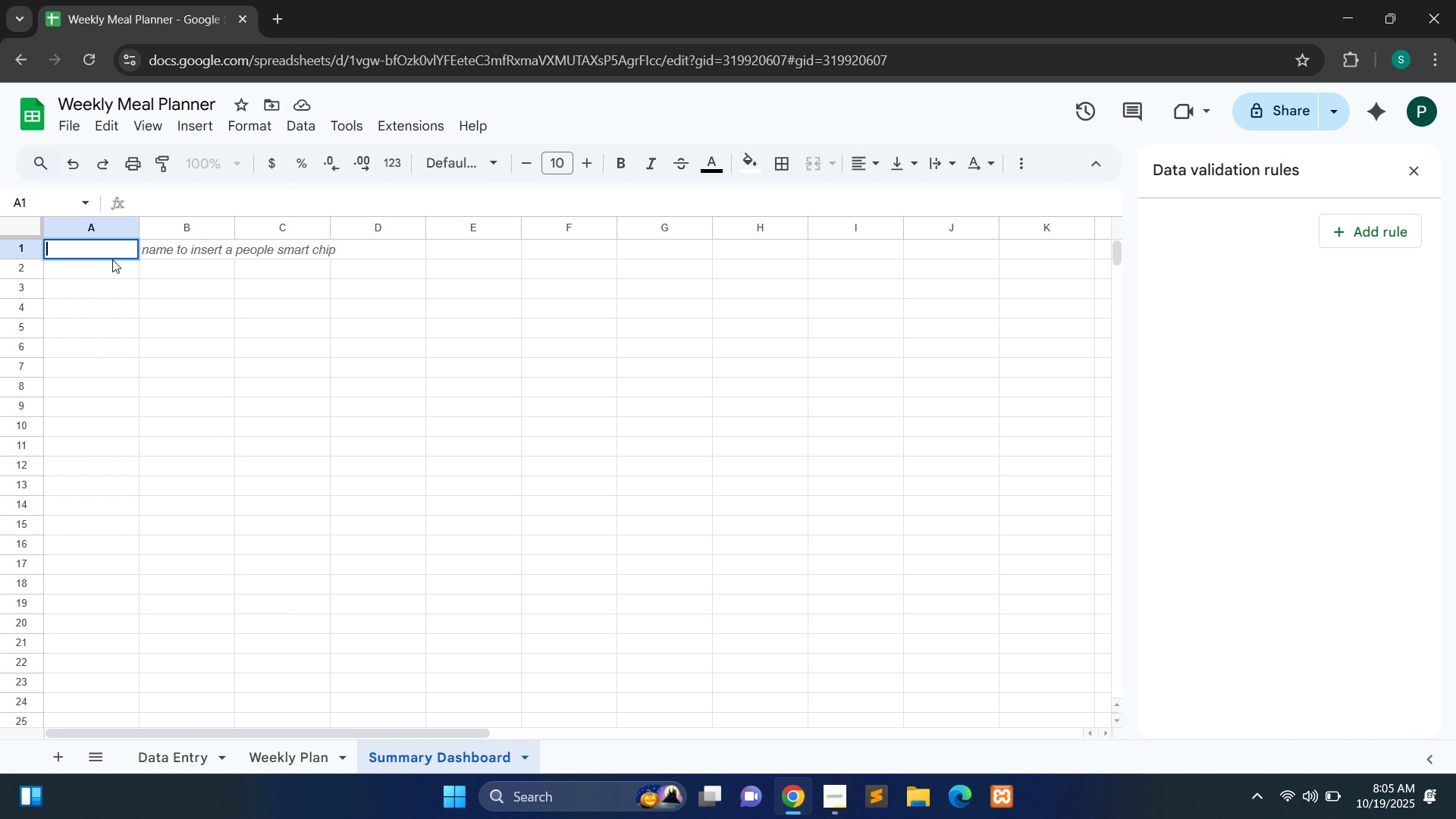 
type(Total Meak)
key(Backspace)
type(ls Planned)
 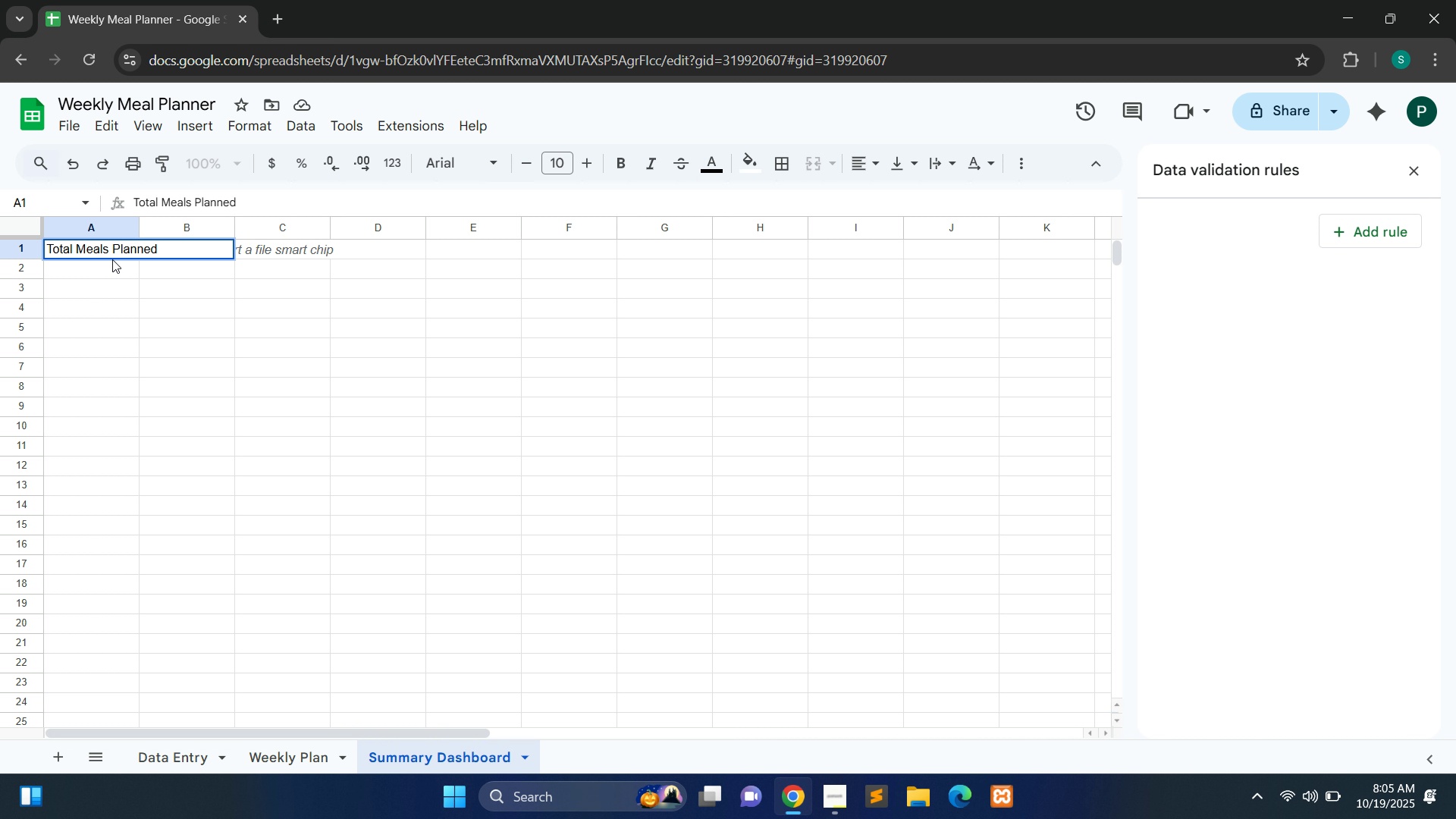 
wait(5.81)
 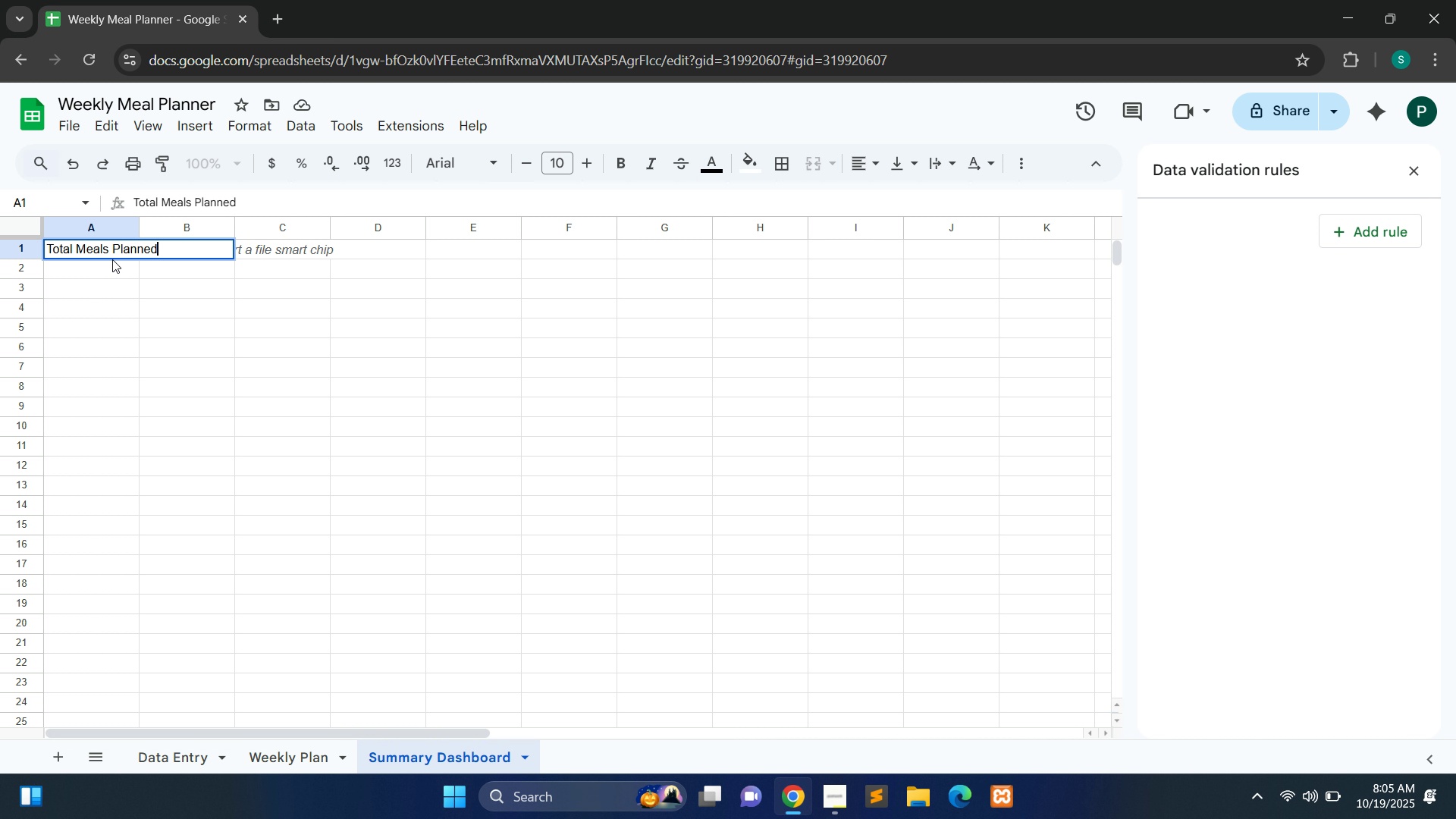 
left_click([291, 297])
 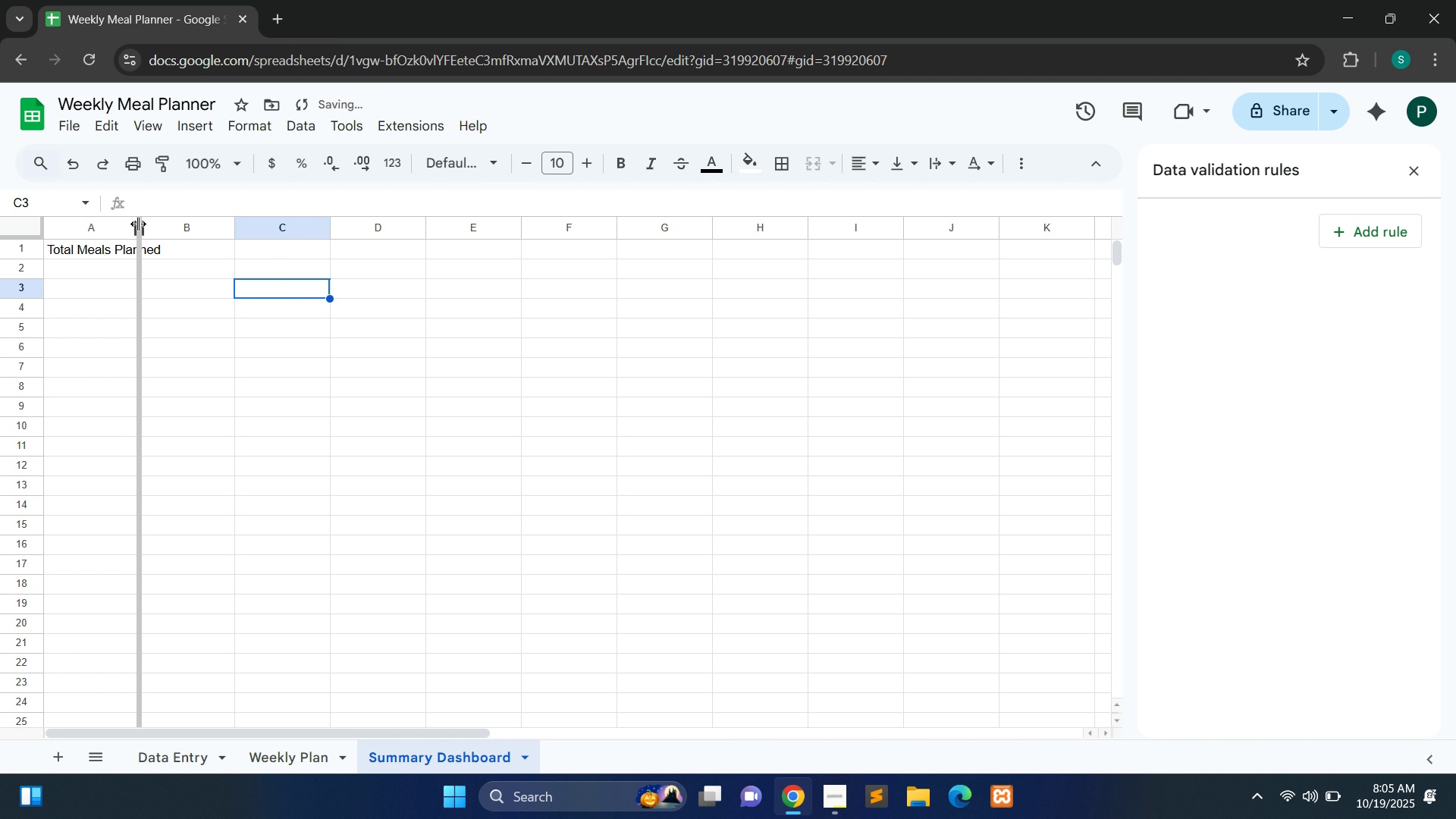 
left_click_drag(start_coordinate=[138, 224], to_coordinate=[236, 235])
 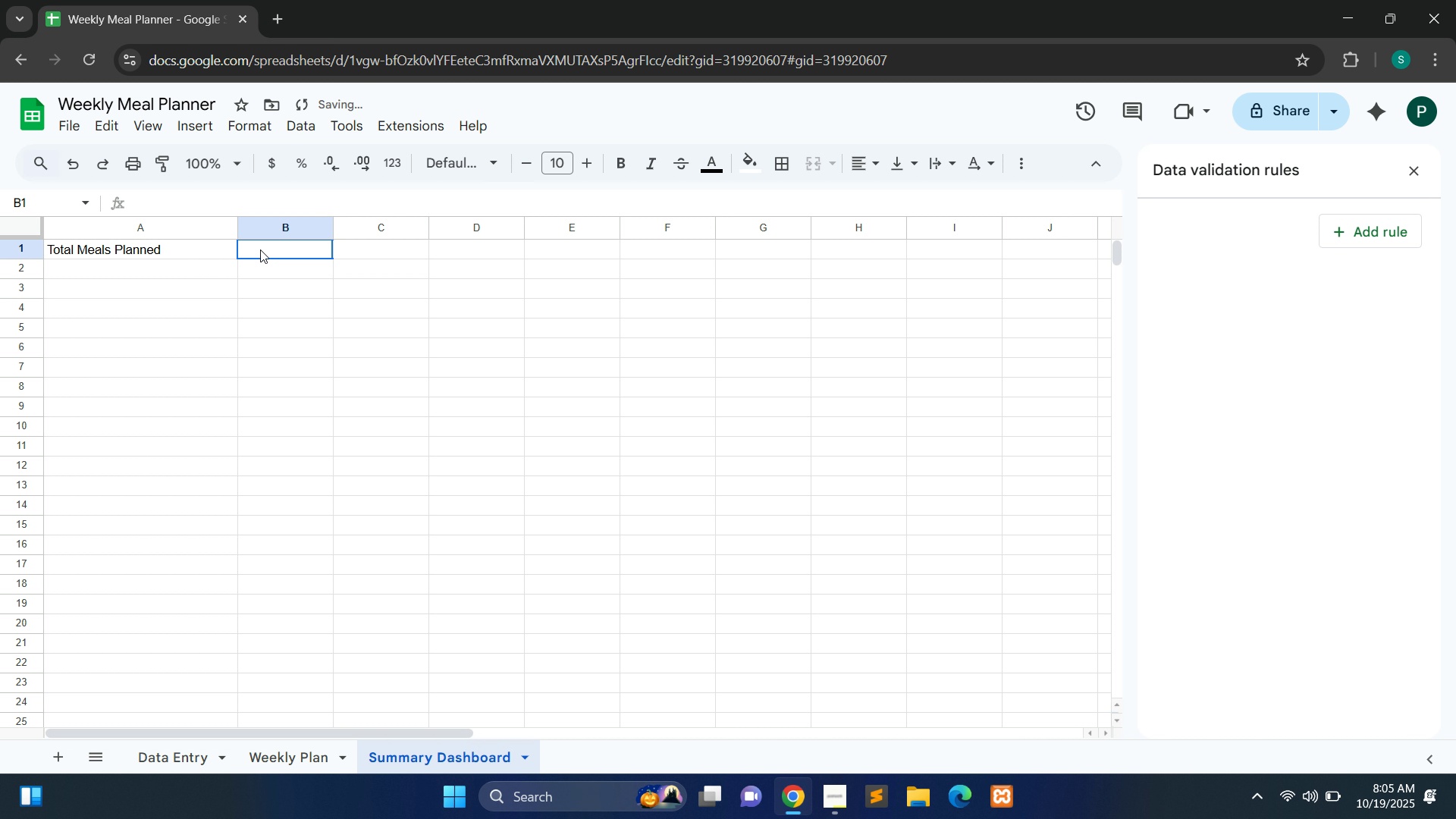 
double_click([260, 249])
 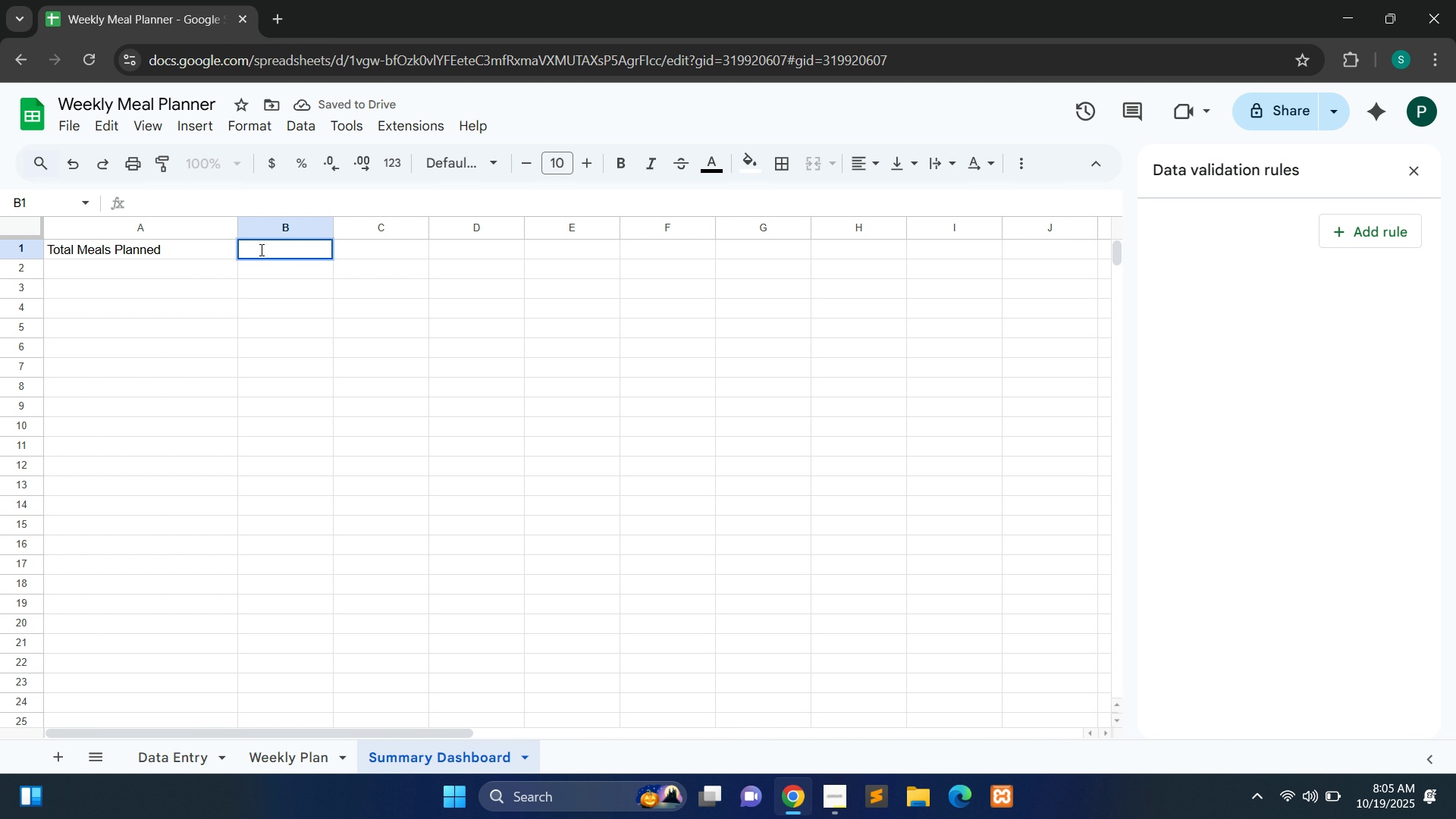 
type(=COUNT)
 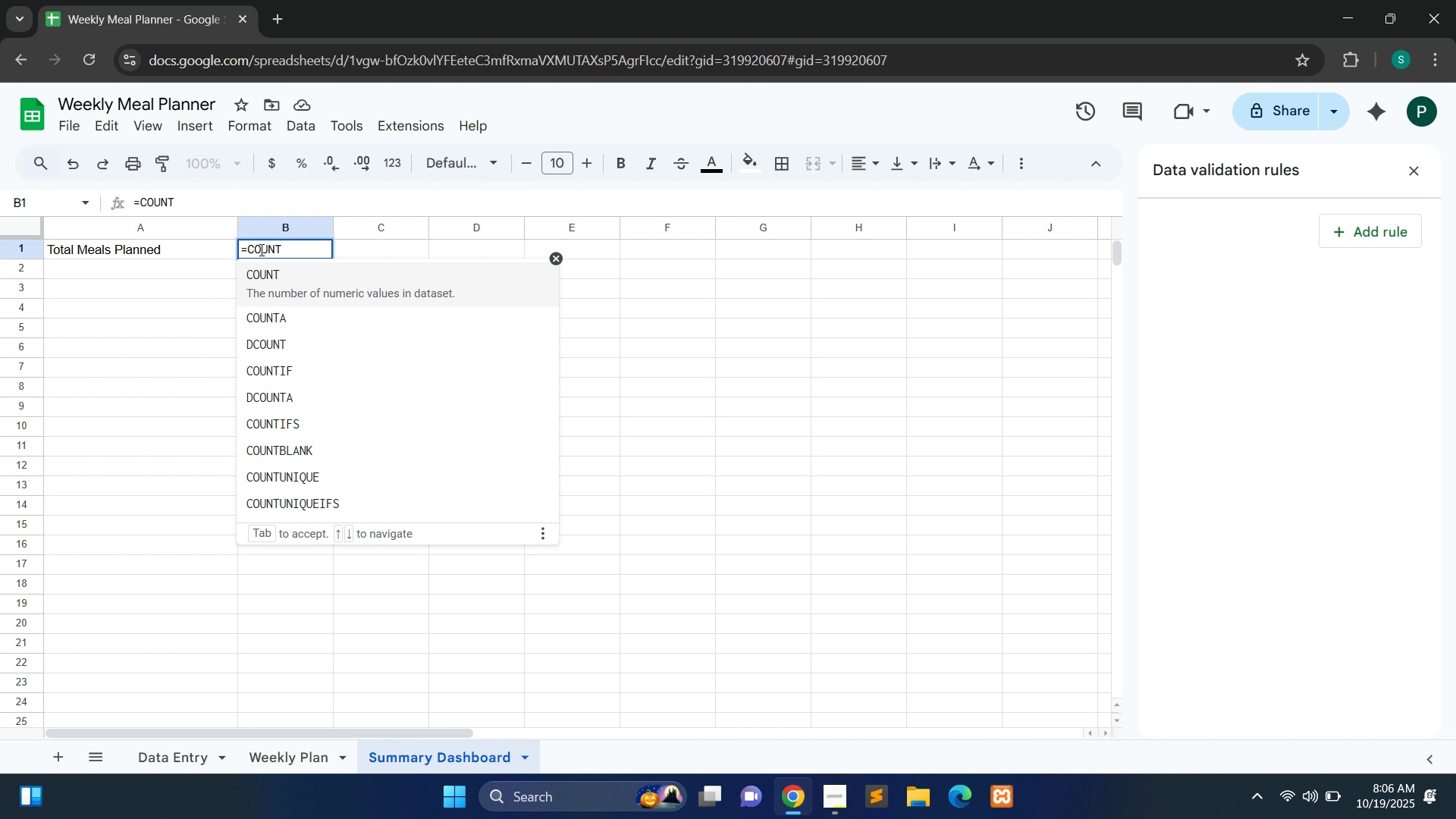 
left_click([272, 315])
 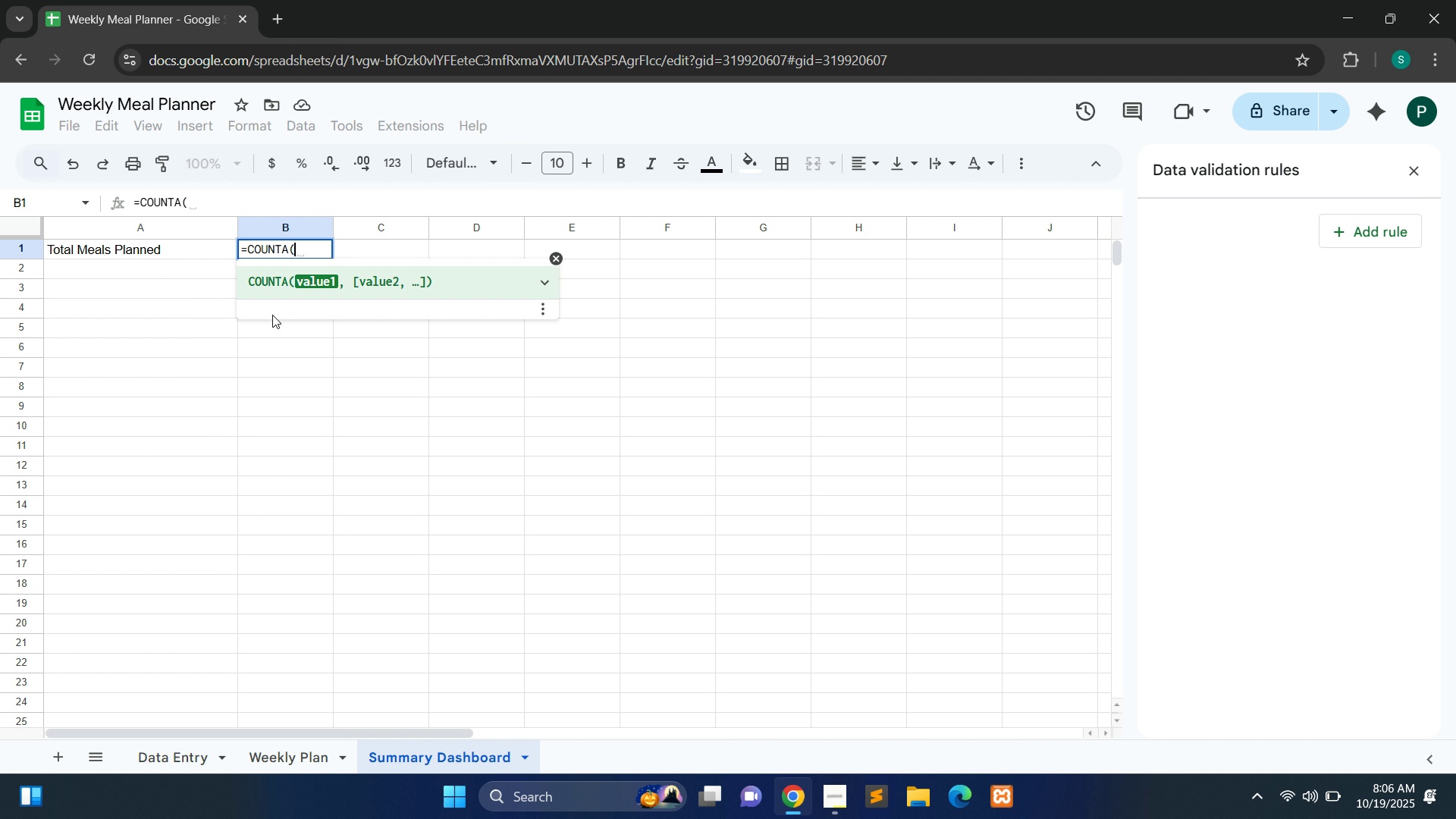 
type('Weel)
key(Backspace)
type(kly Plan'!B2:H5)
 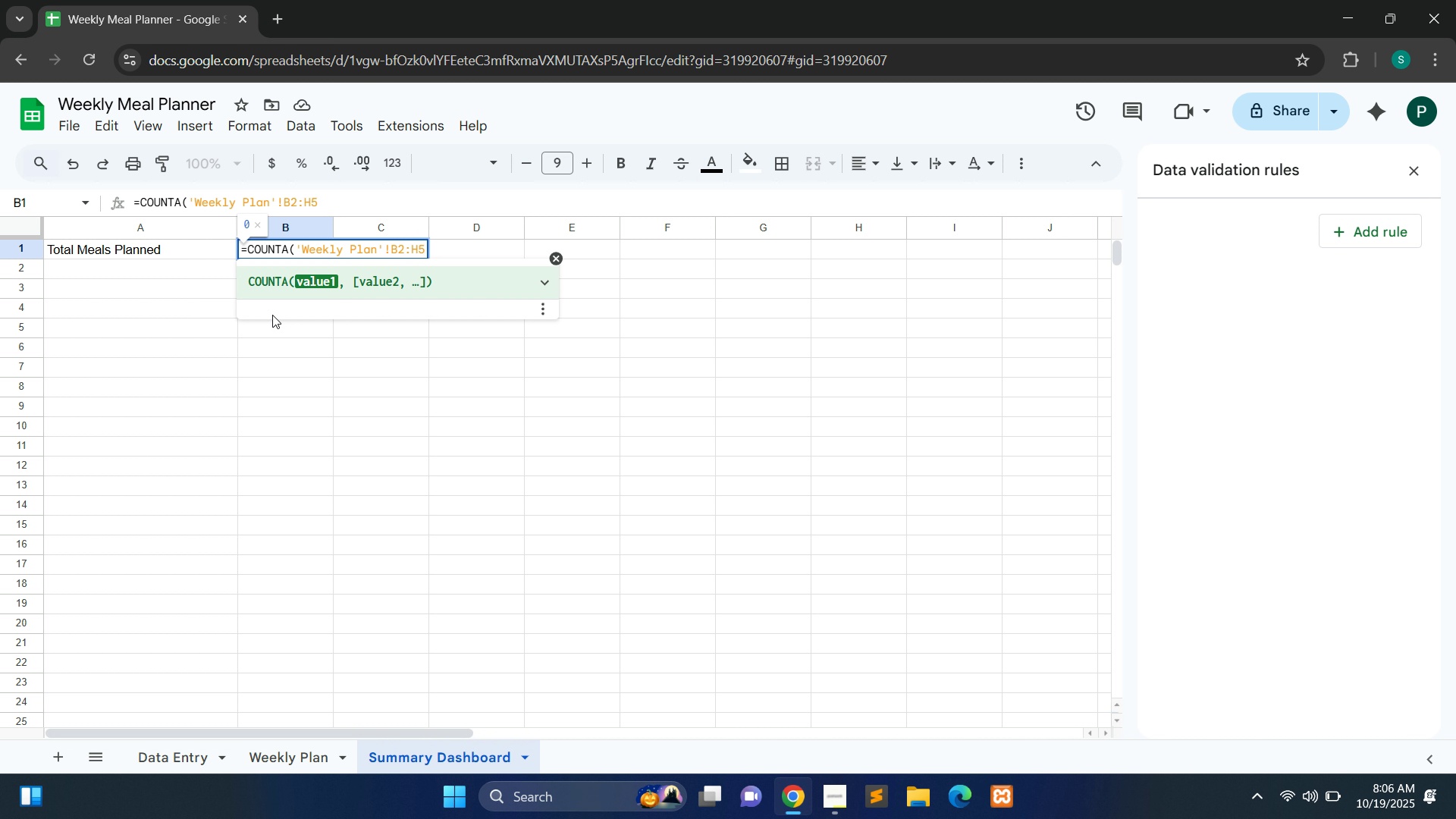 
key(Shift+0)
 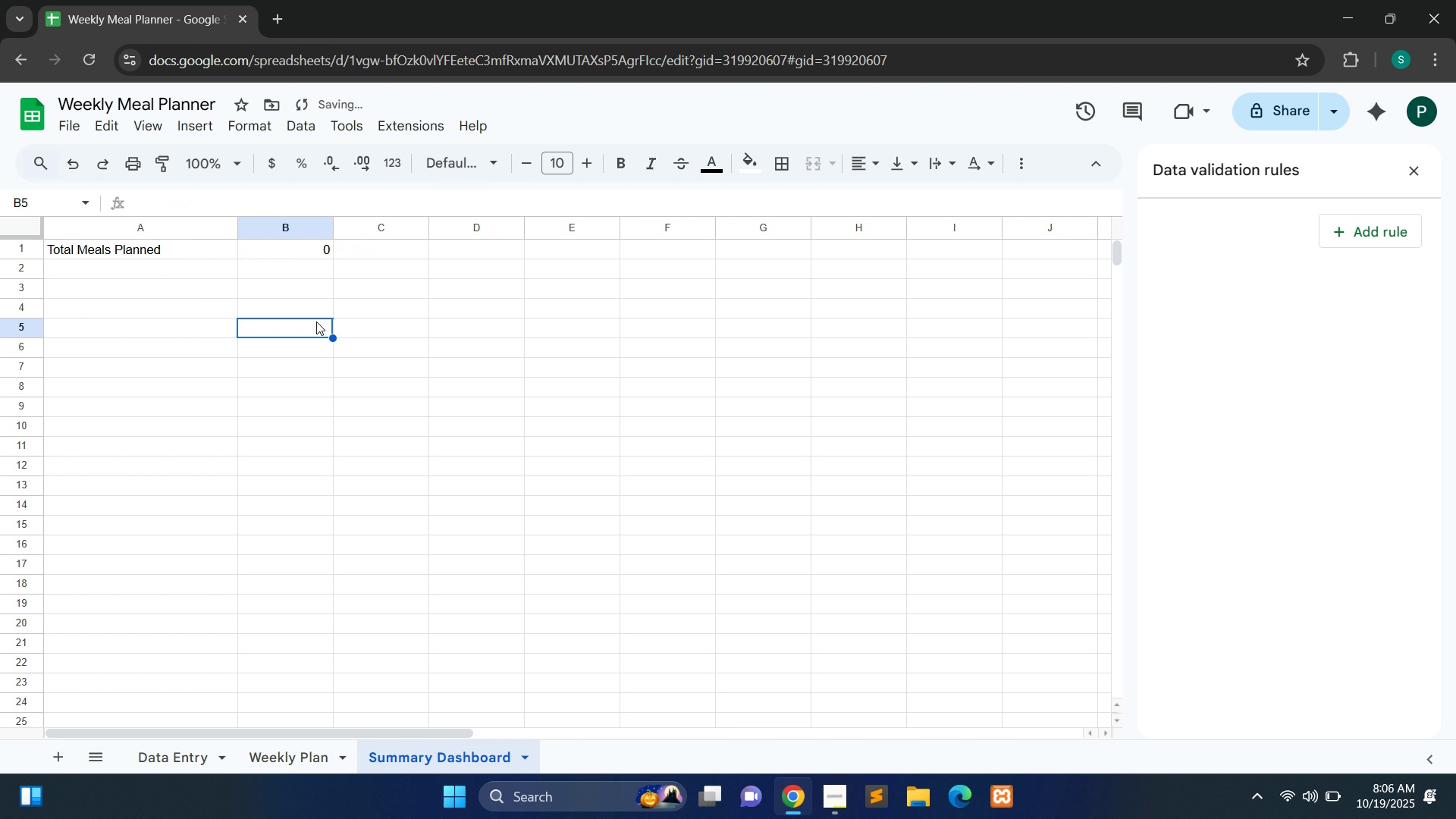 
left_click([316, 322])
 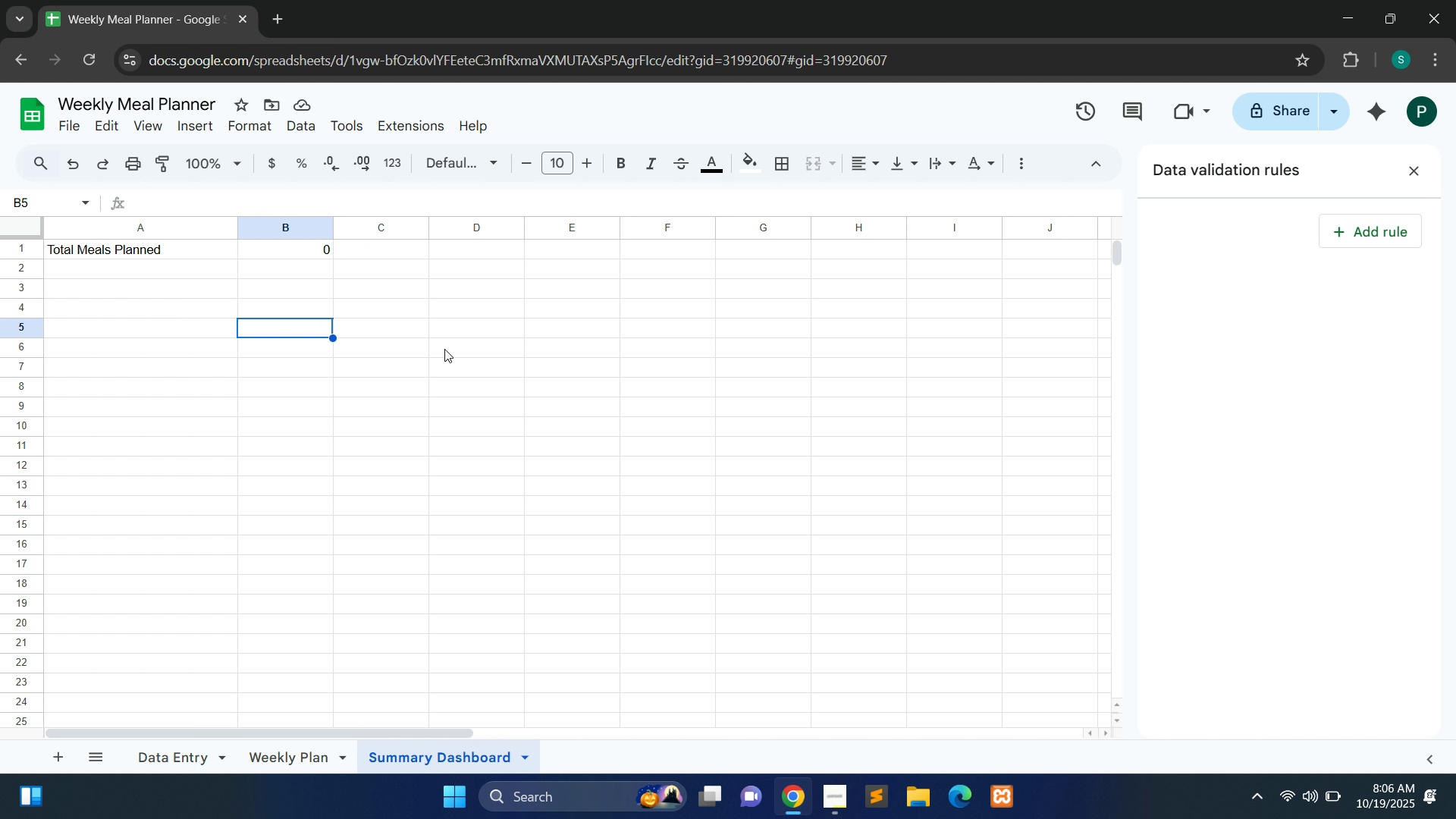 
wait(7.22)
 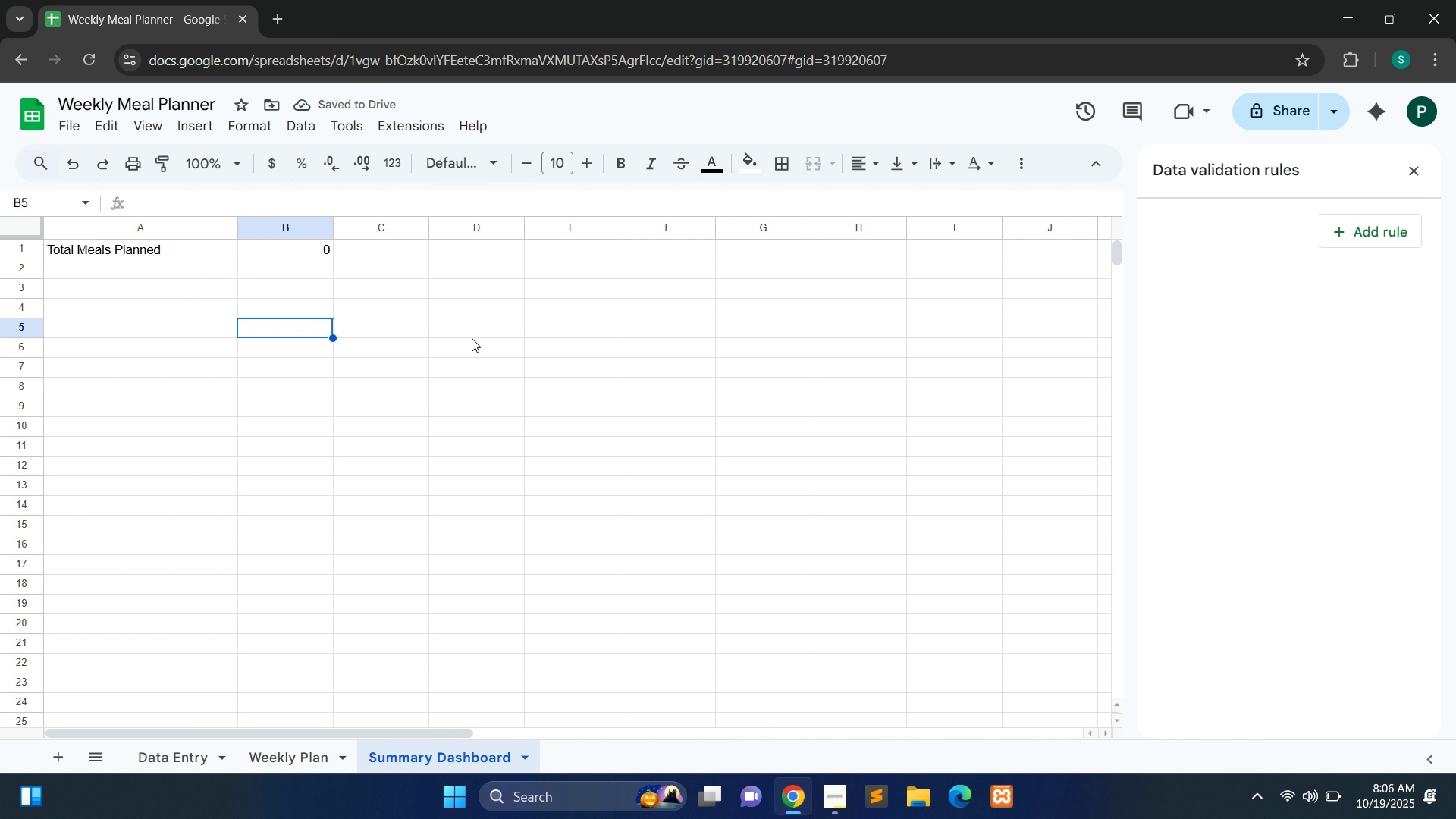 
left_click([384, 446])